 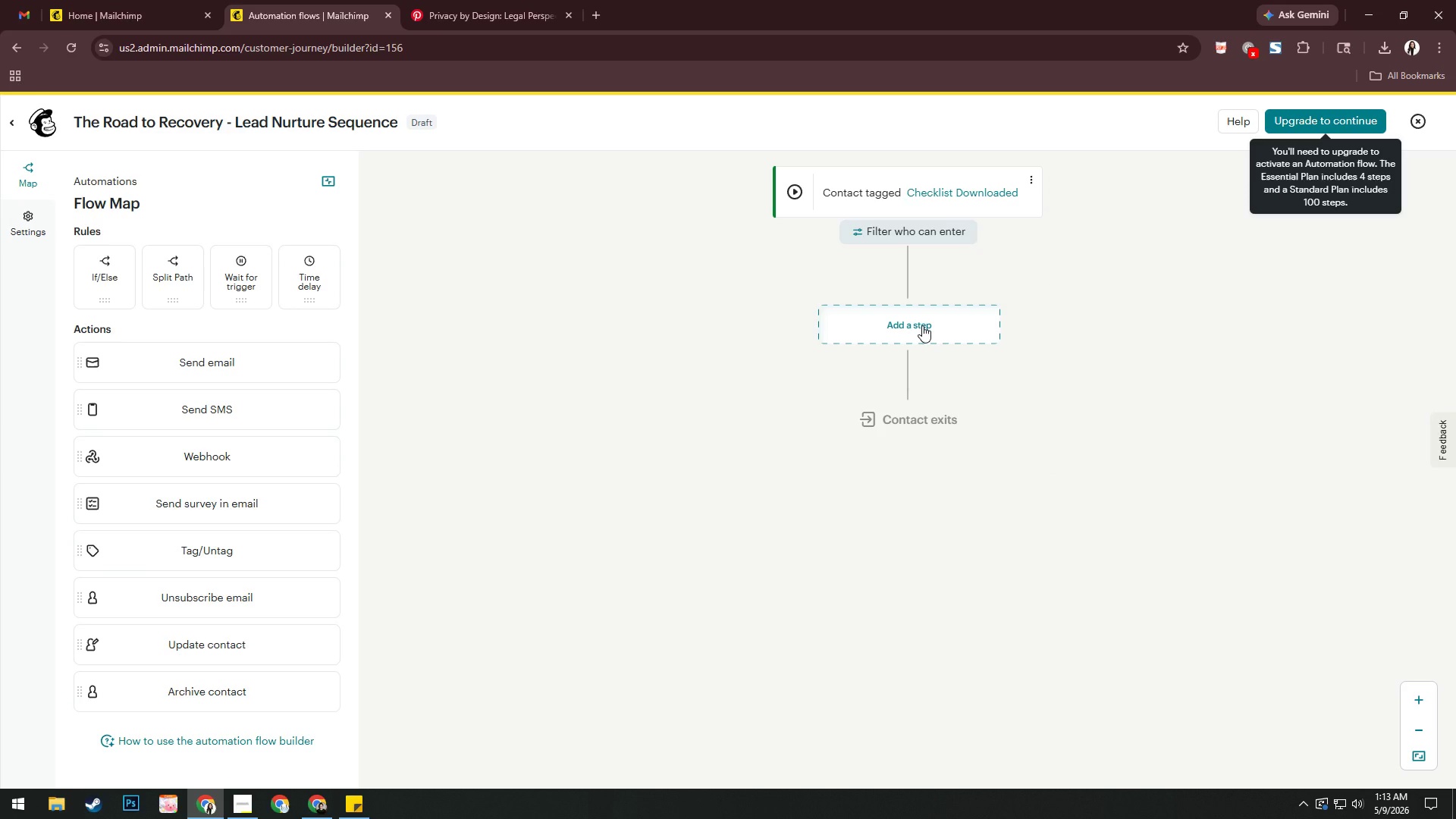 
left_click([922, 325])
 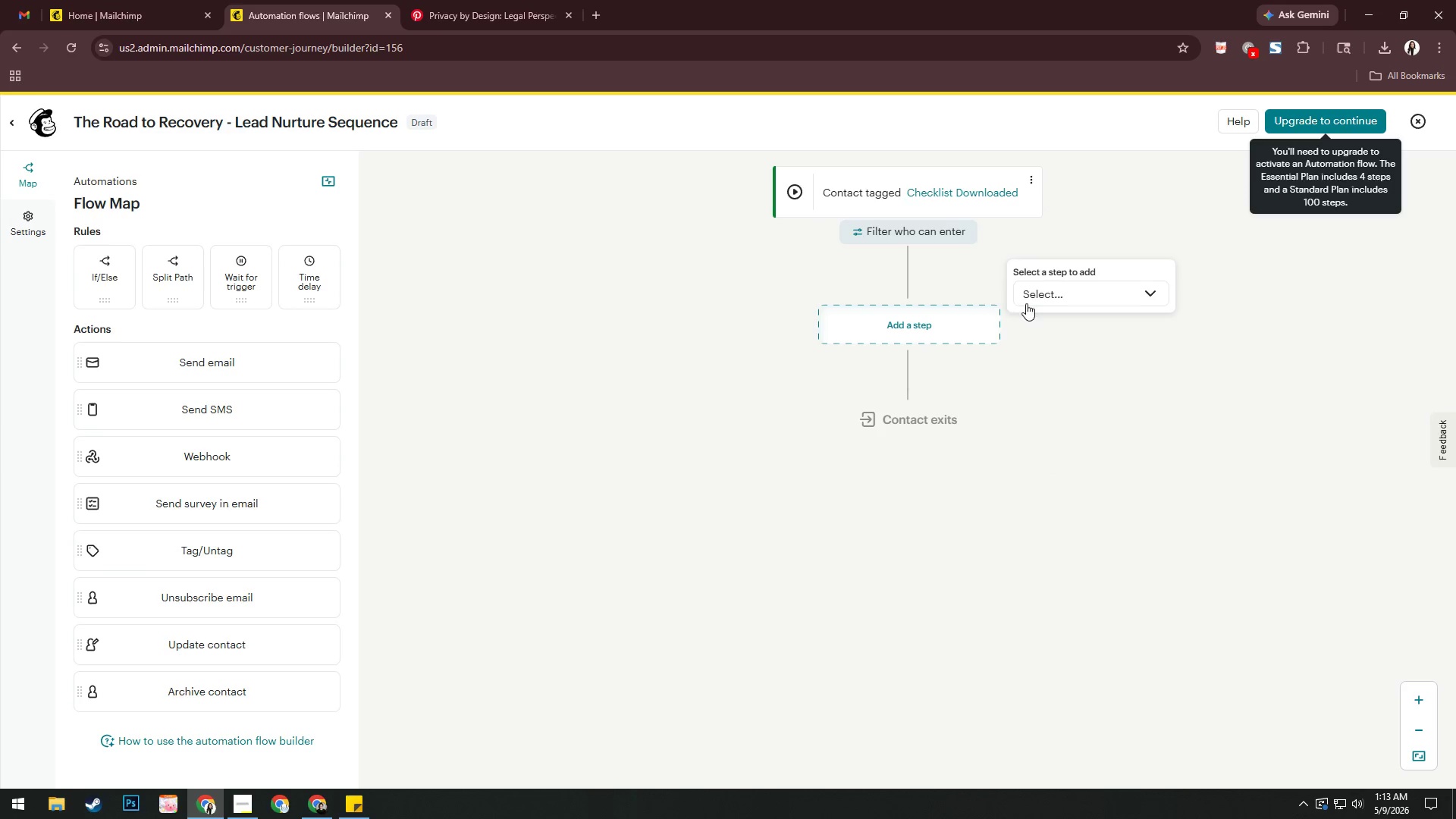 
left_click([1028, 302])
 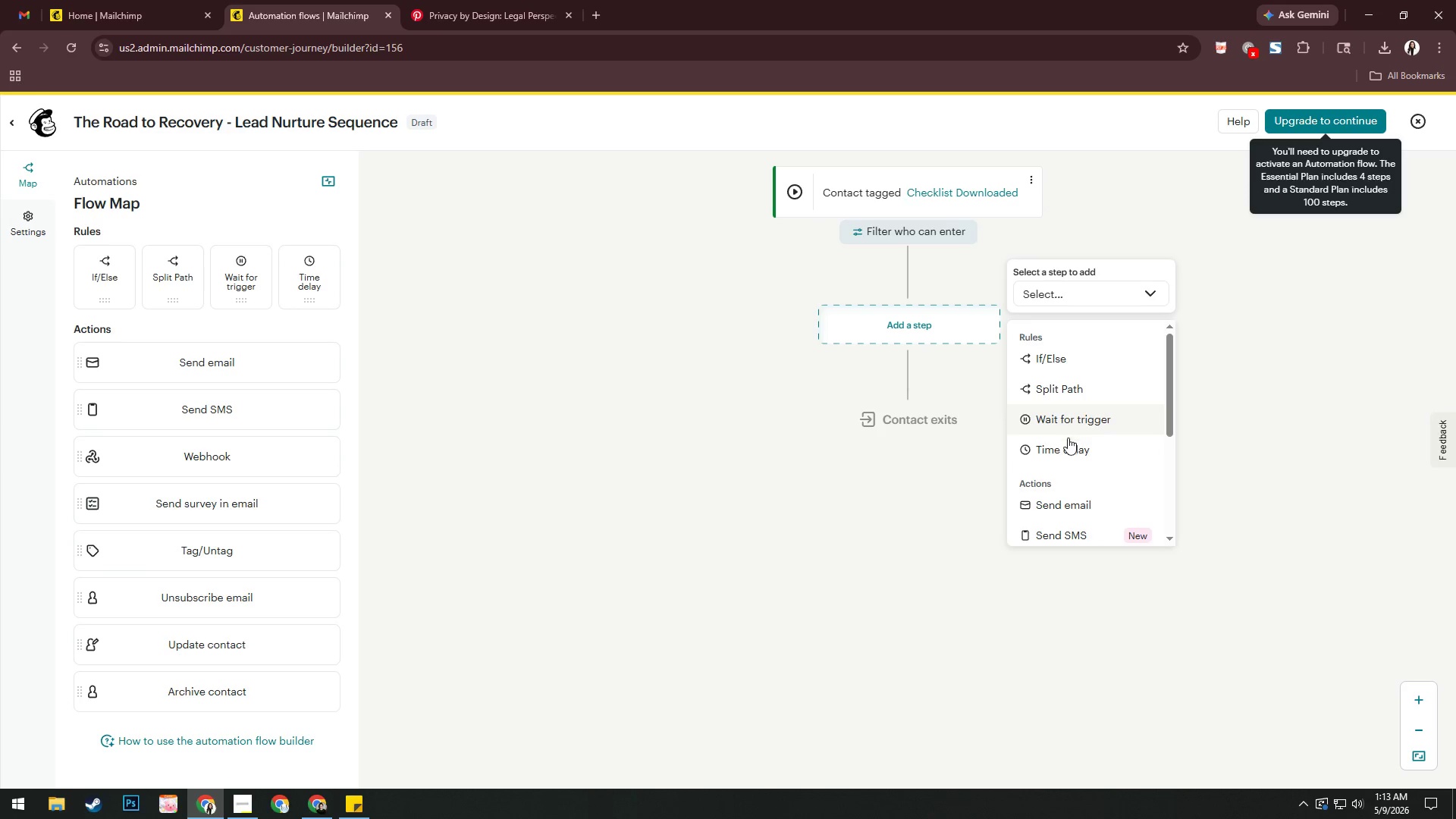 
left_click([1068, 445])
 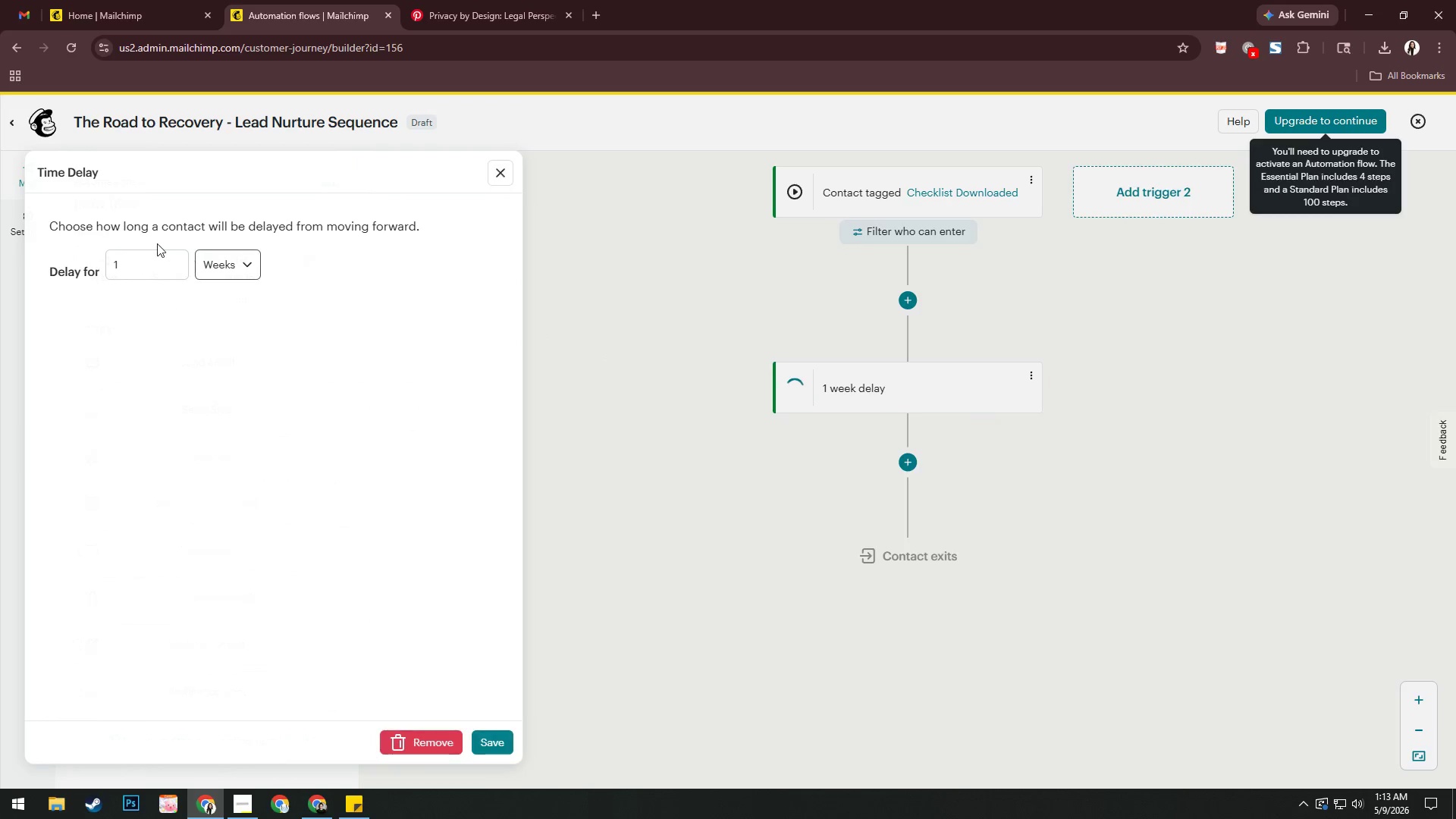 
left_click([235, 269])
 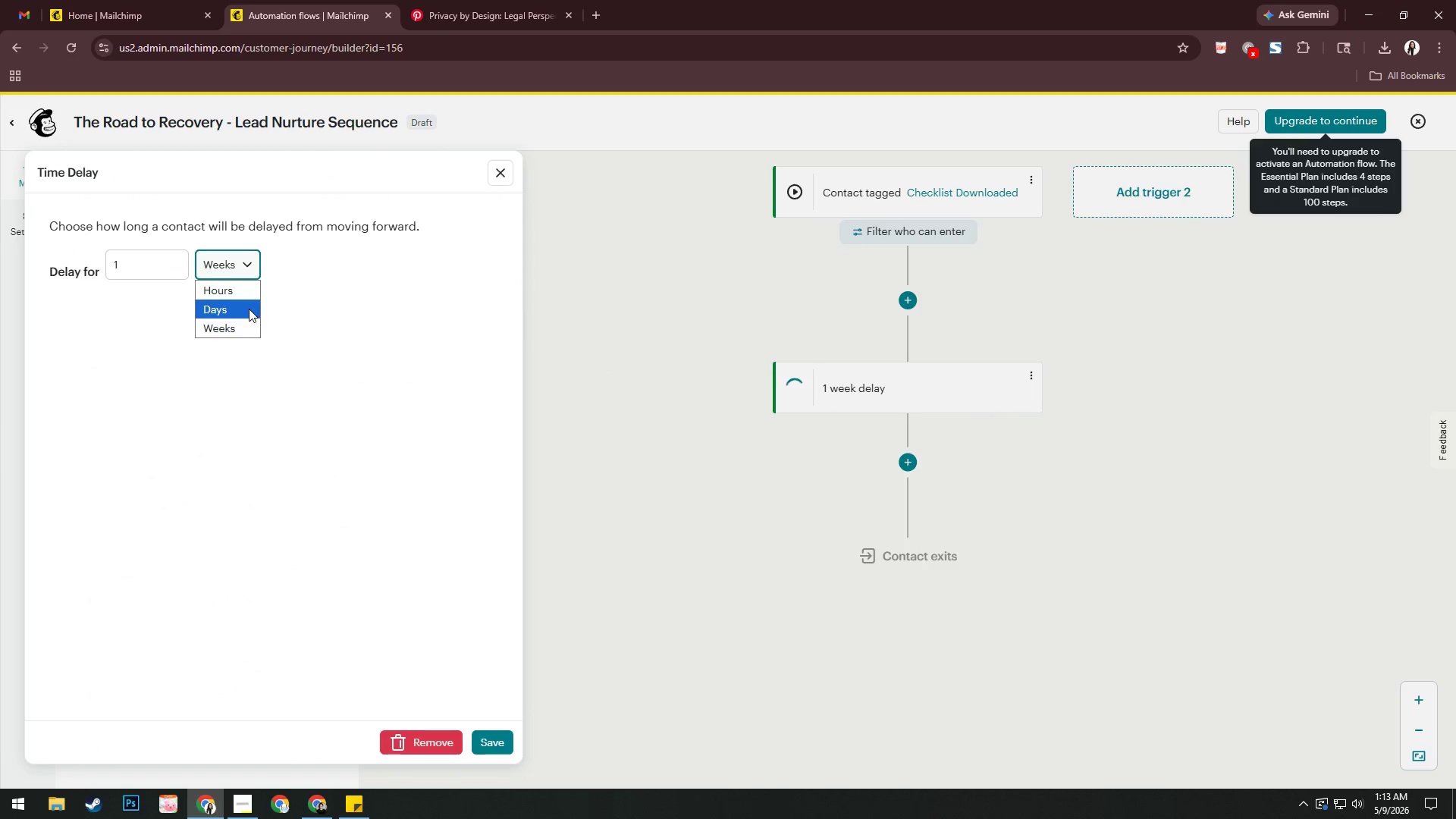 
left_click([249, 309])
 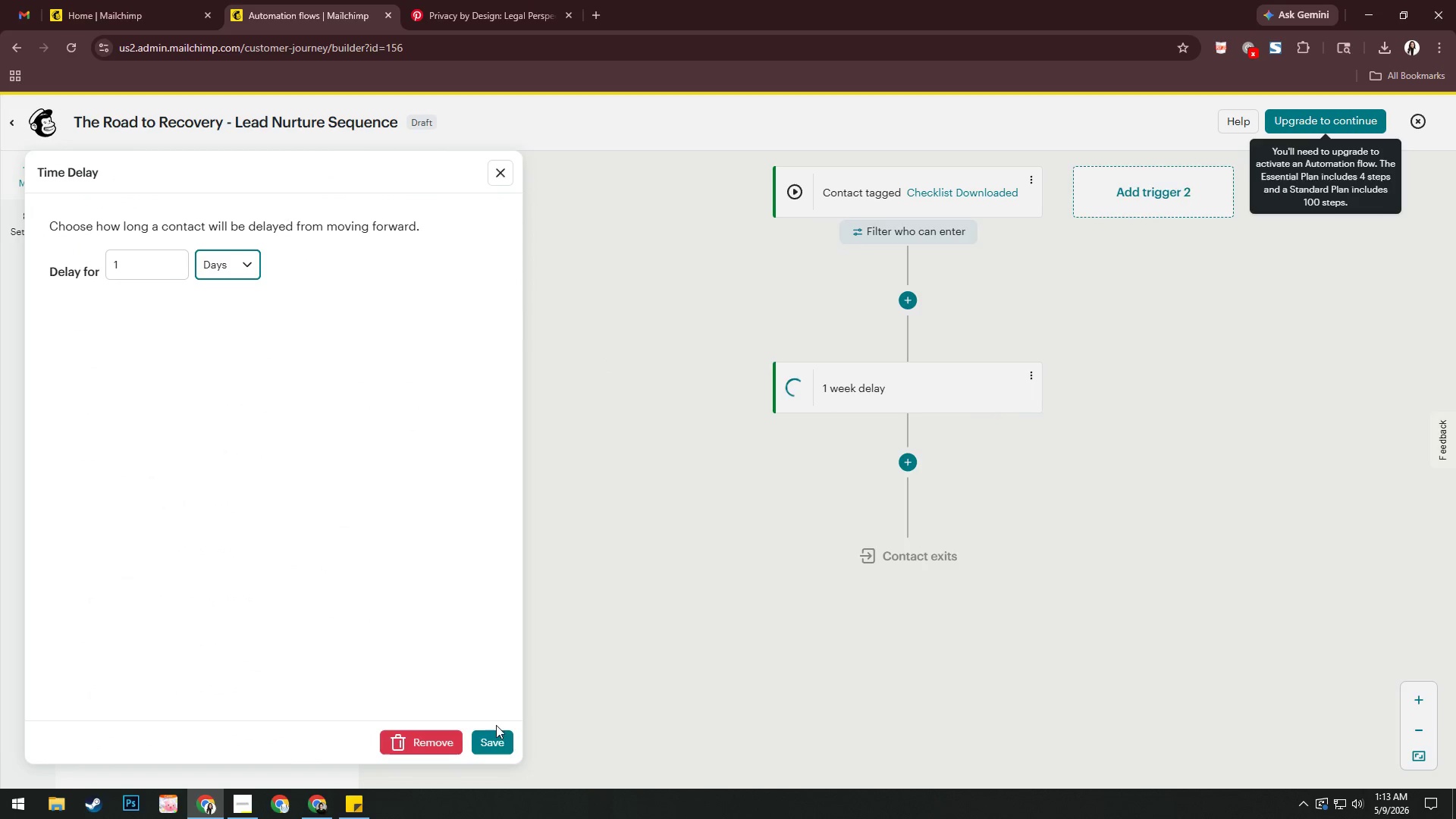 
left_click([499, 740])
 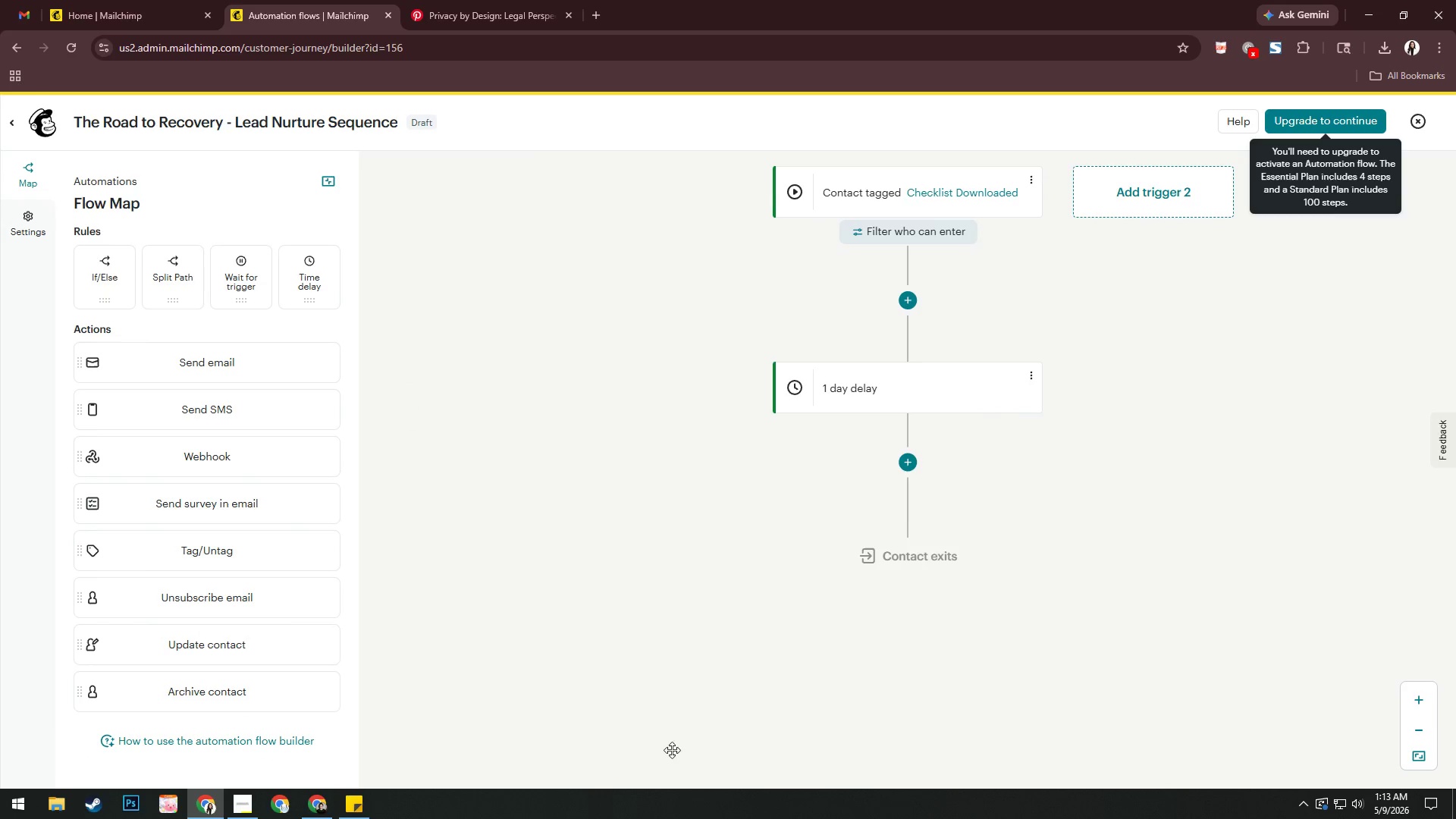 
left_click([927, 482])
 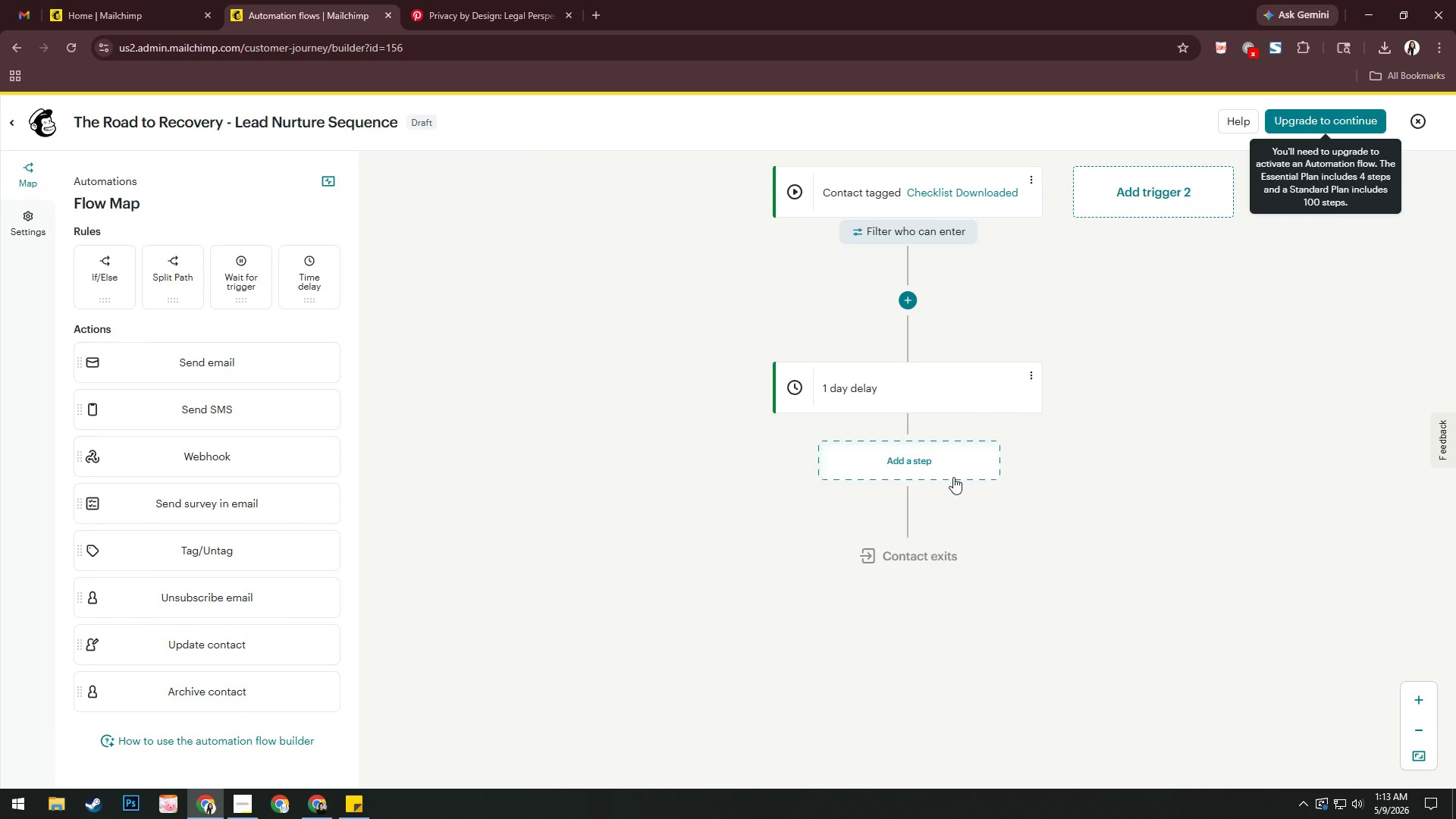 
left_click([953, 477])
 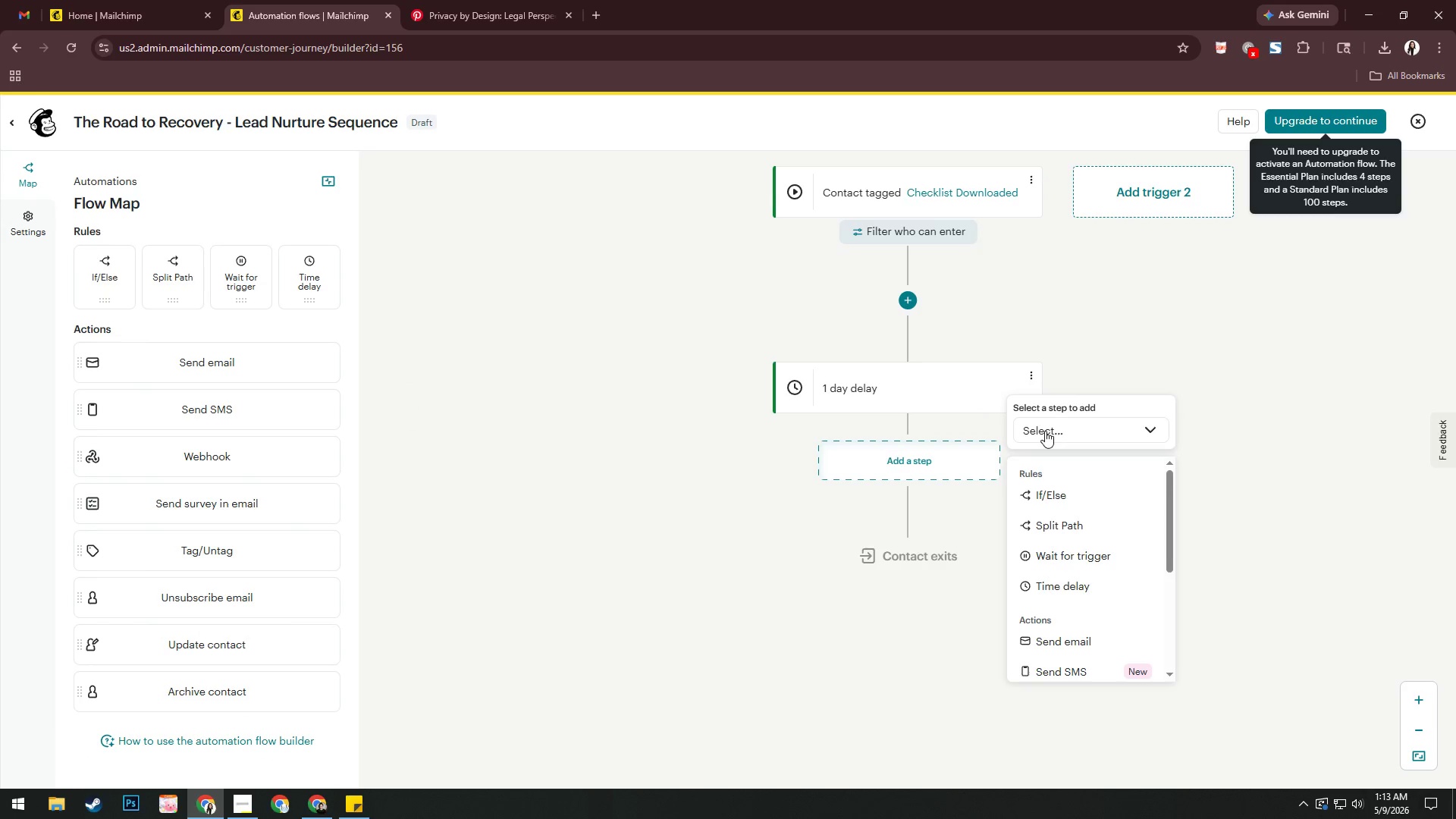 
scroll: coordinate [1144, 594], scroll_direction: down, amount: 2.0
 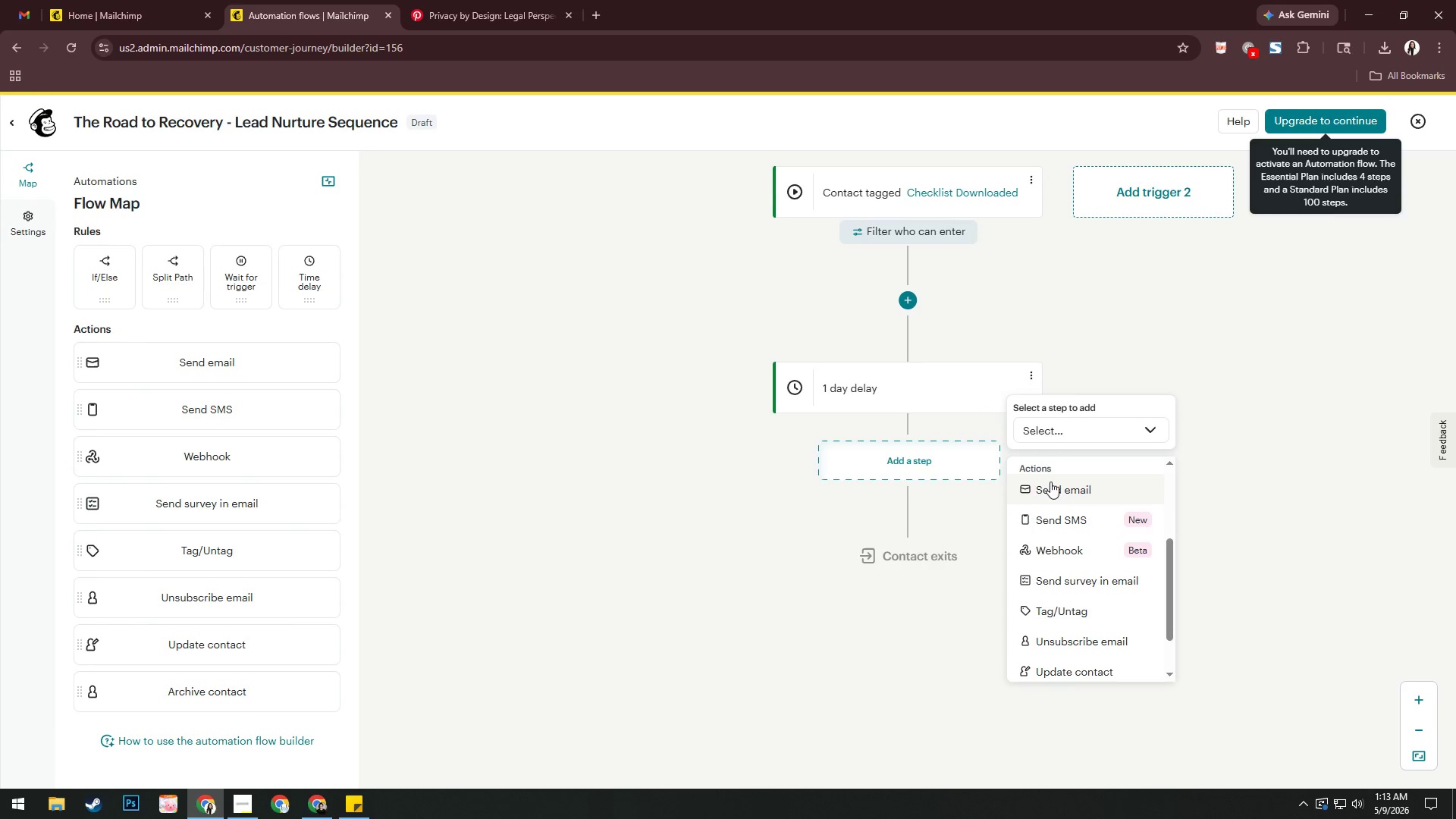 
left_click([1052, 480])
 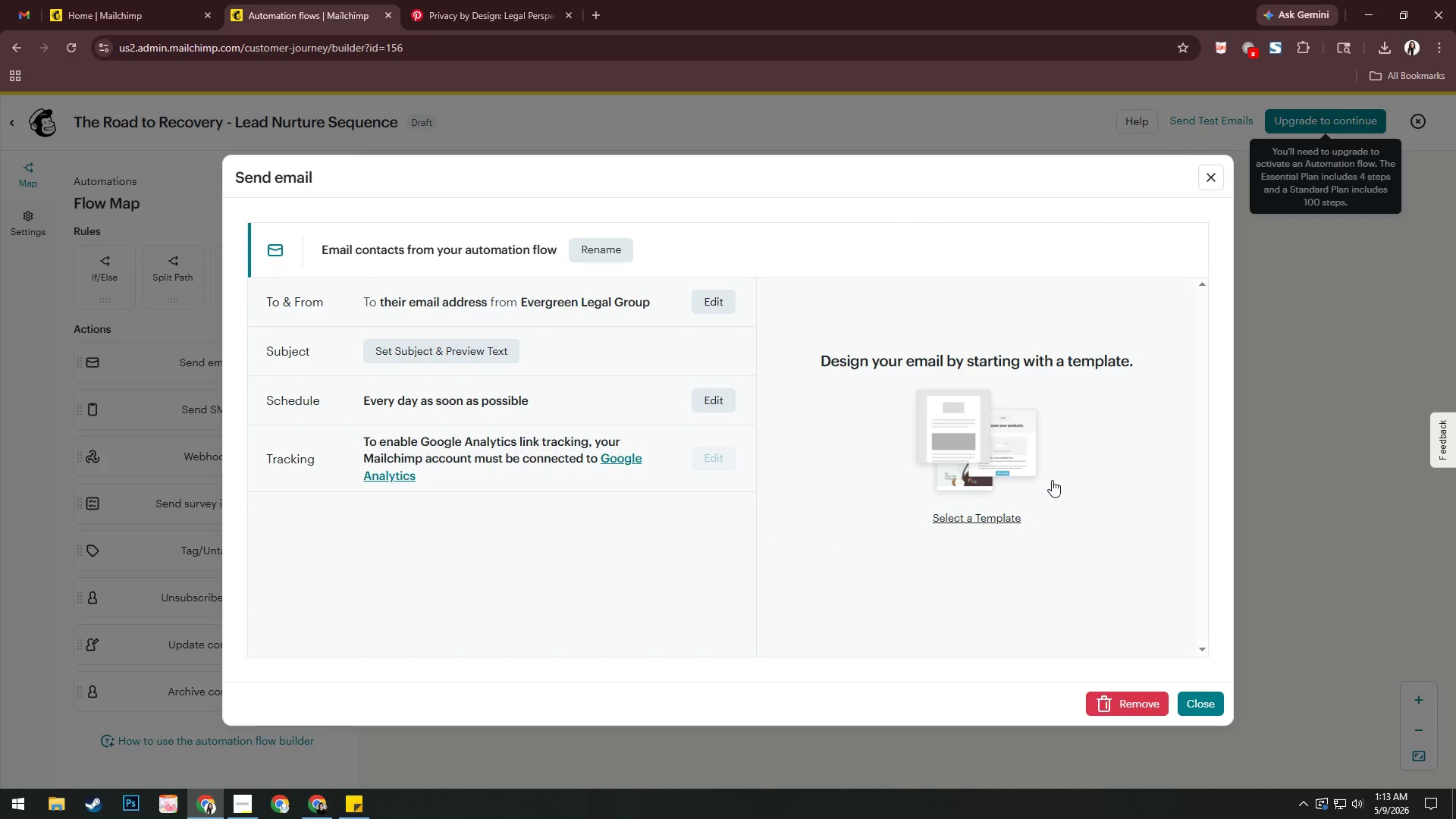 
left_click([595, 254])
 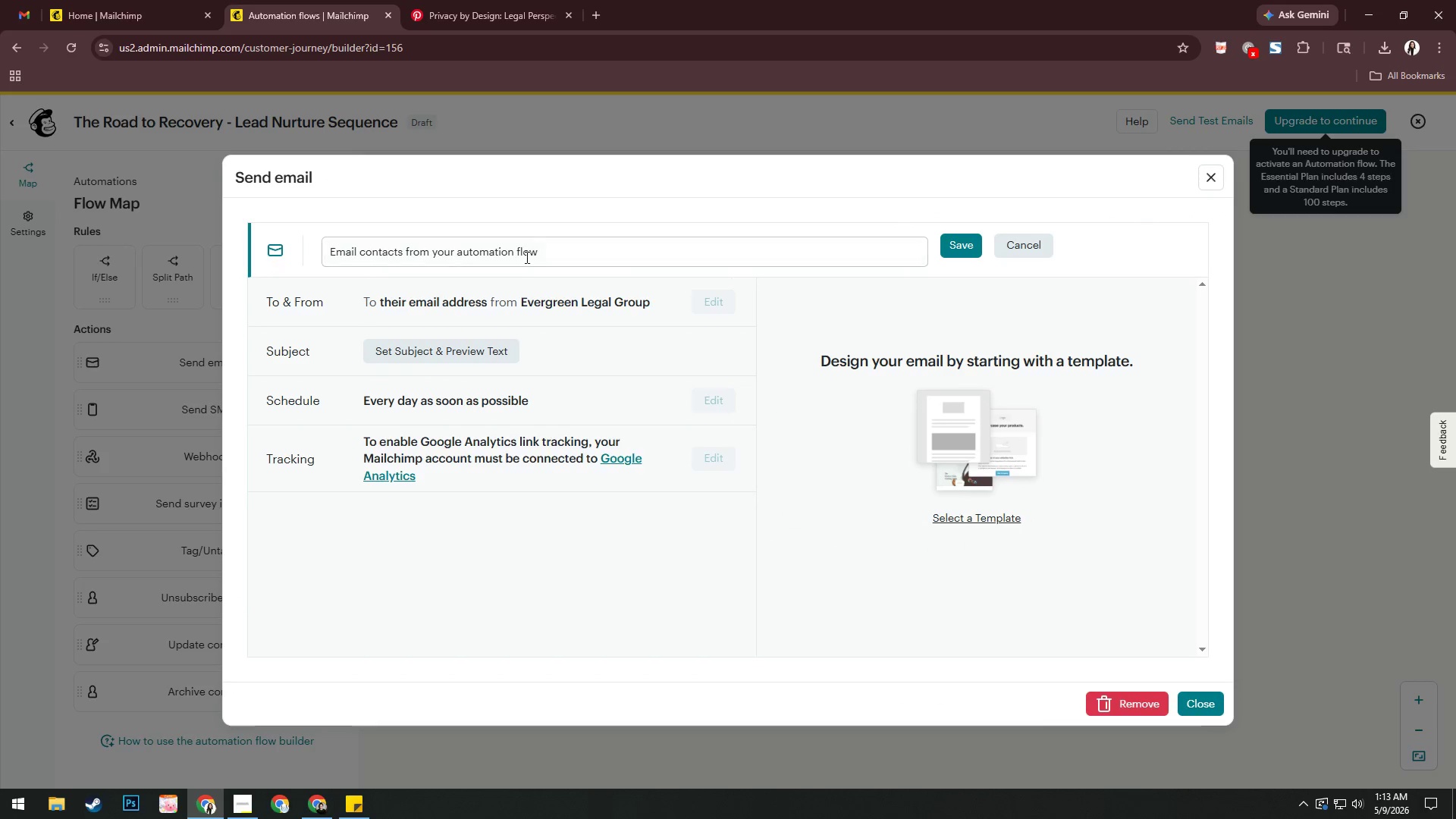 
left_click_drag(start_coordinate=[529, 246], to_coordinate=[527, 253])
 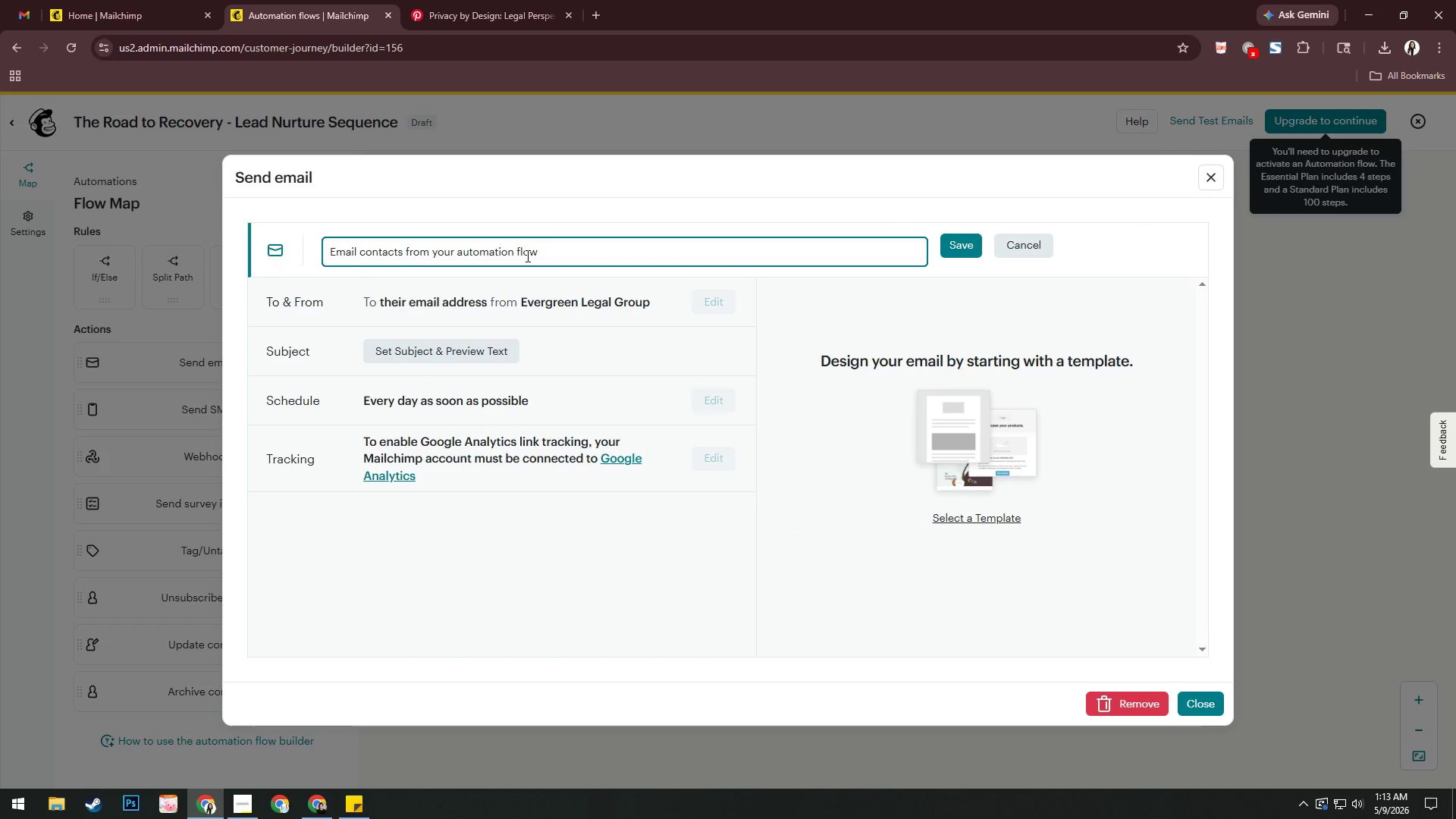 
key(Control+A)
 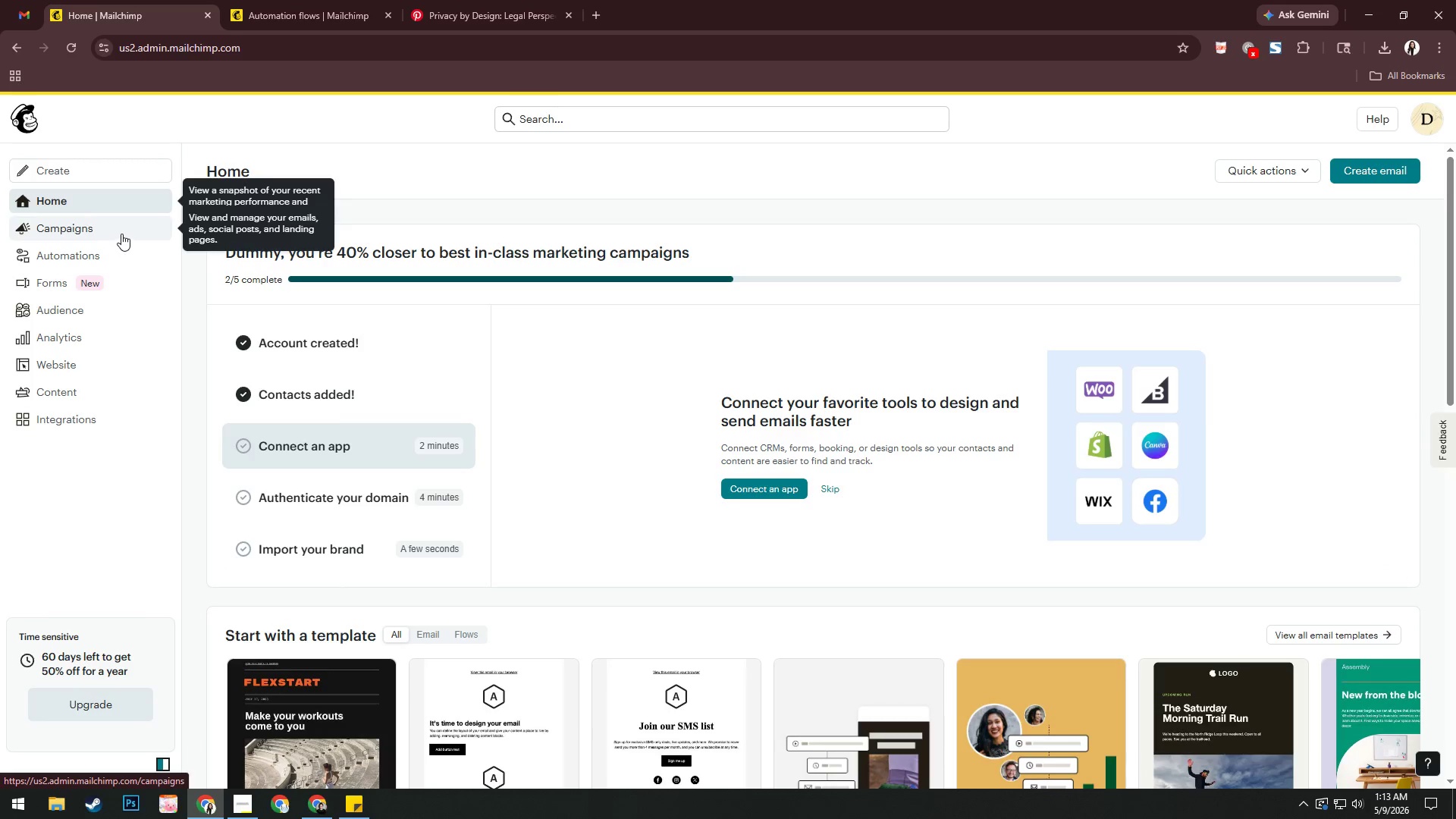 
left_click([127, 227])
 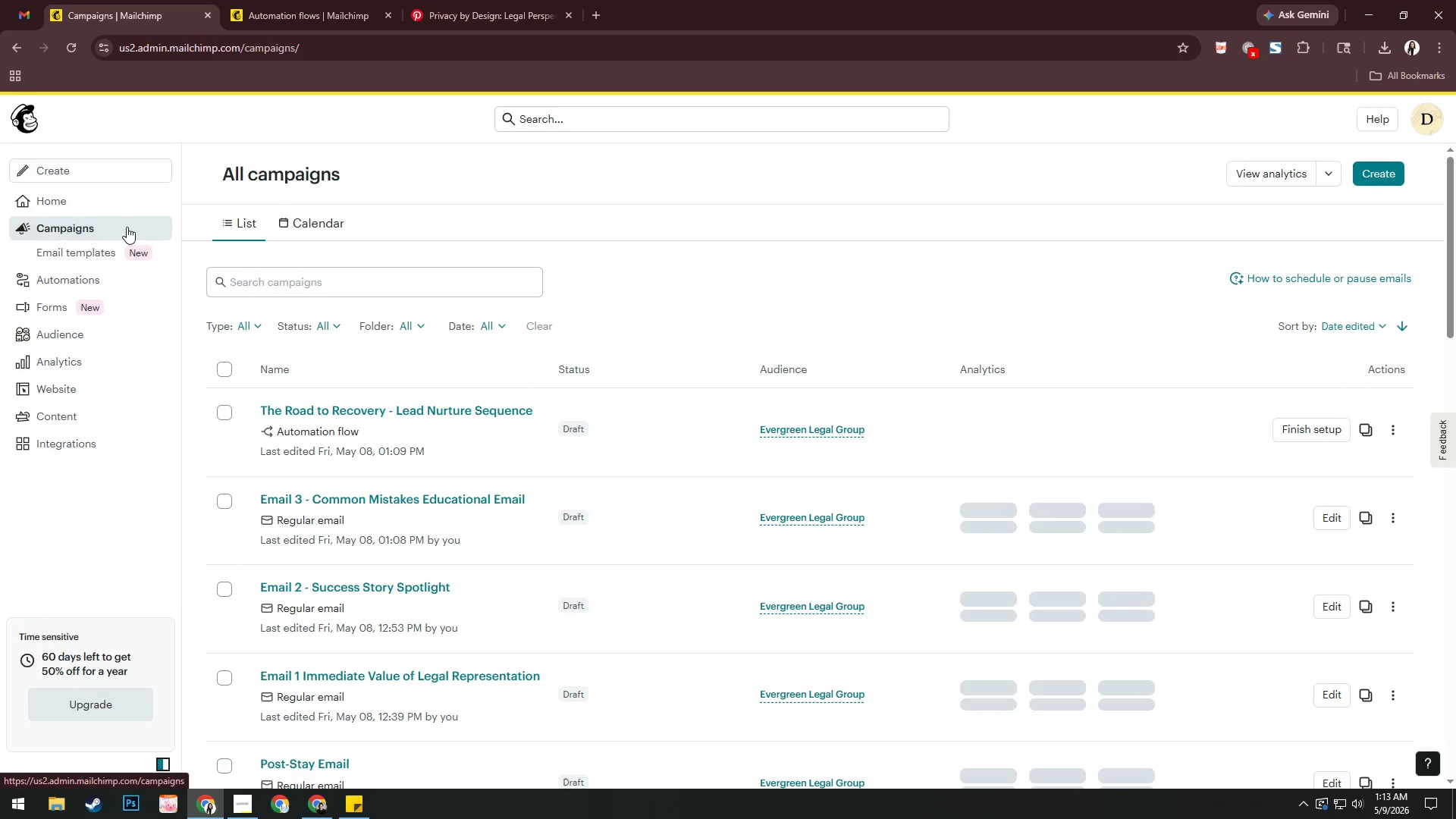 
wait(5.55)
 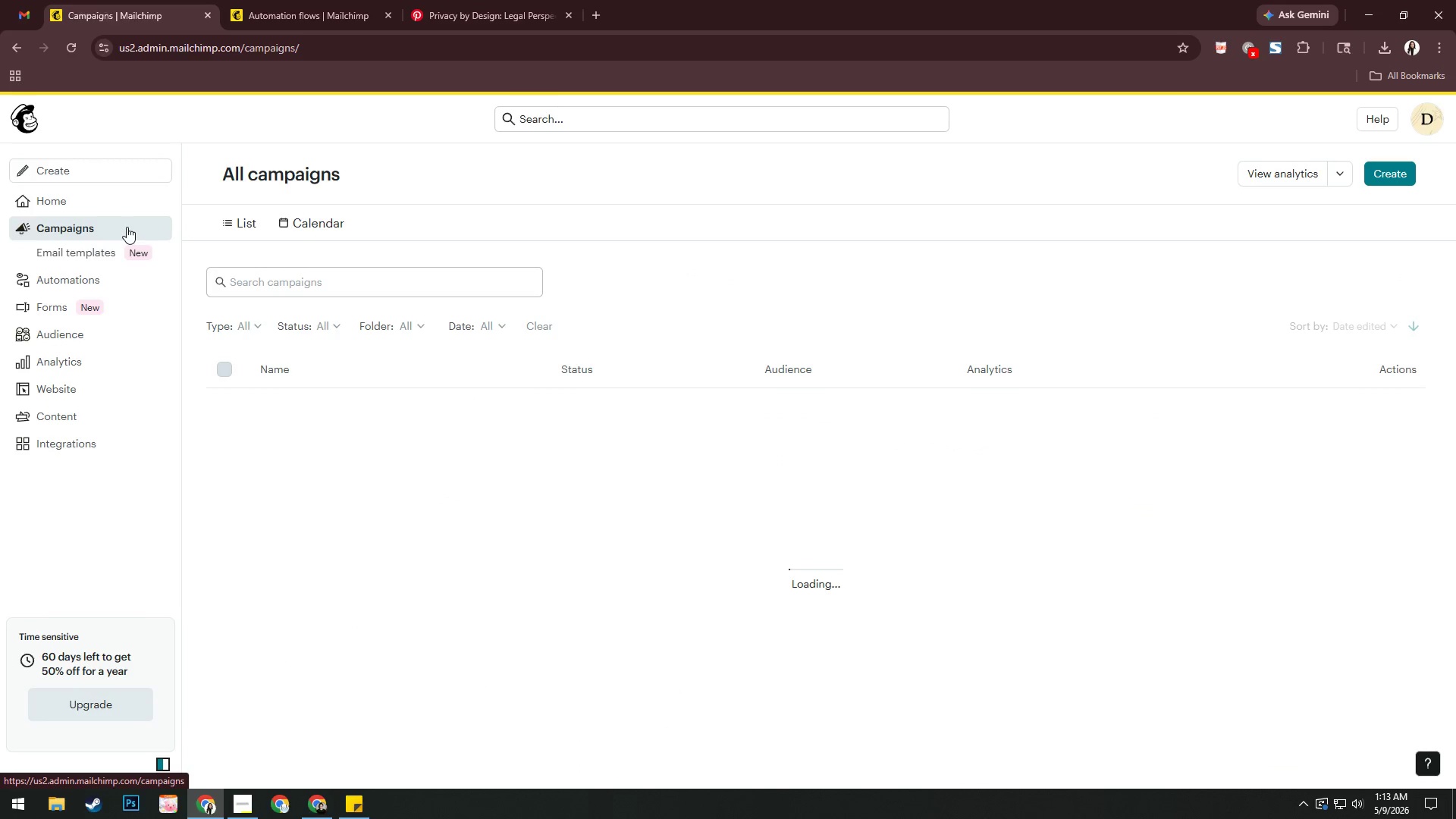 
left_click([315, 0])
 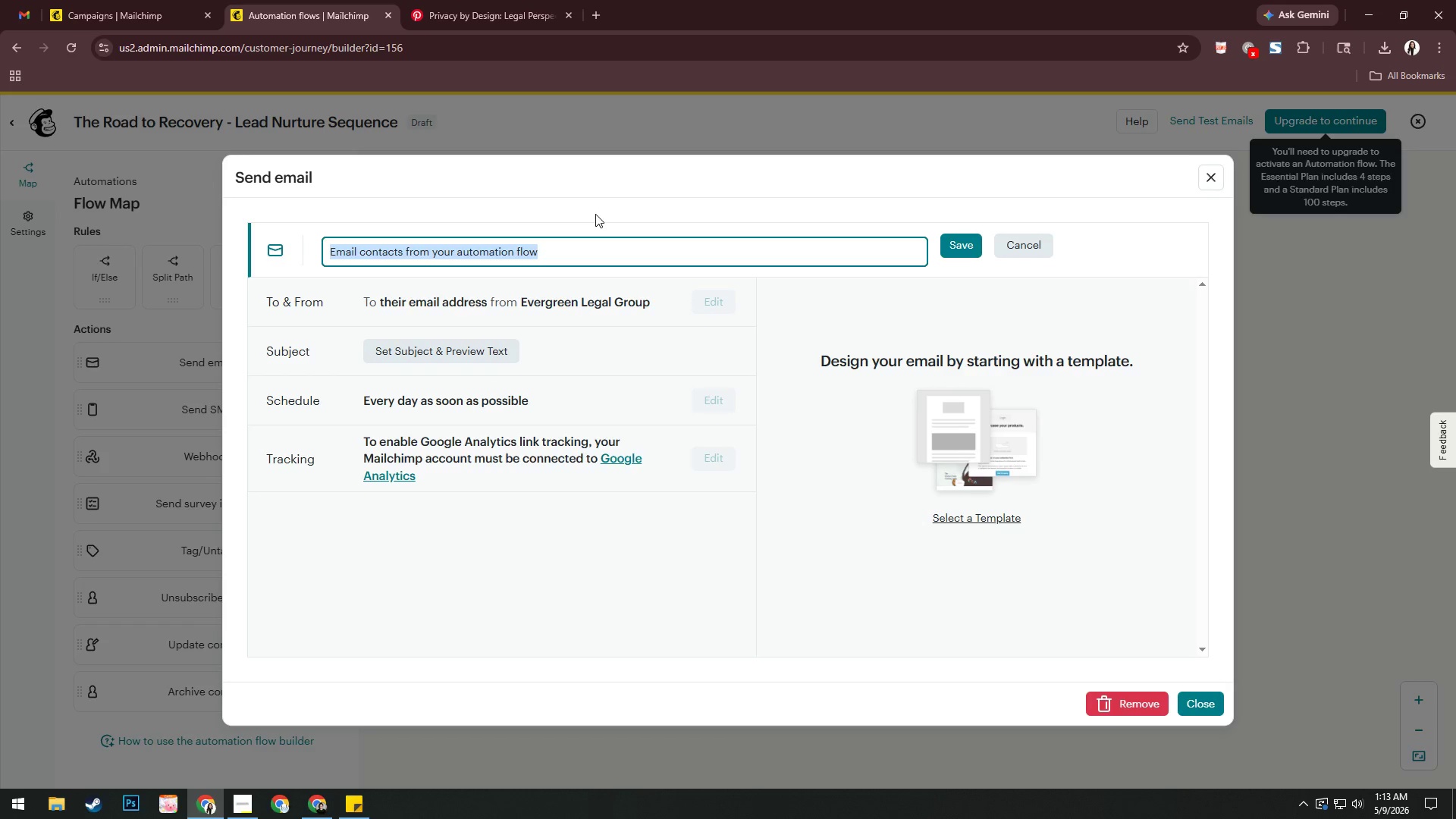 
type(Email 1 - )
 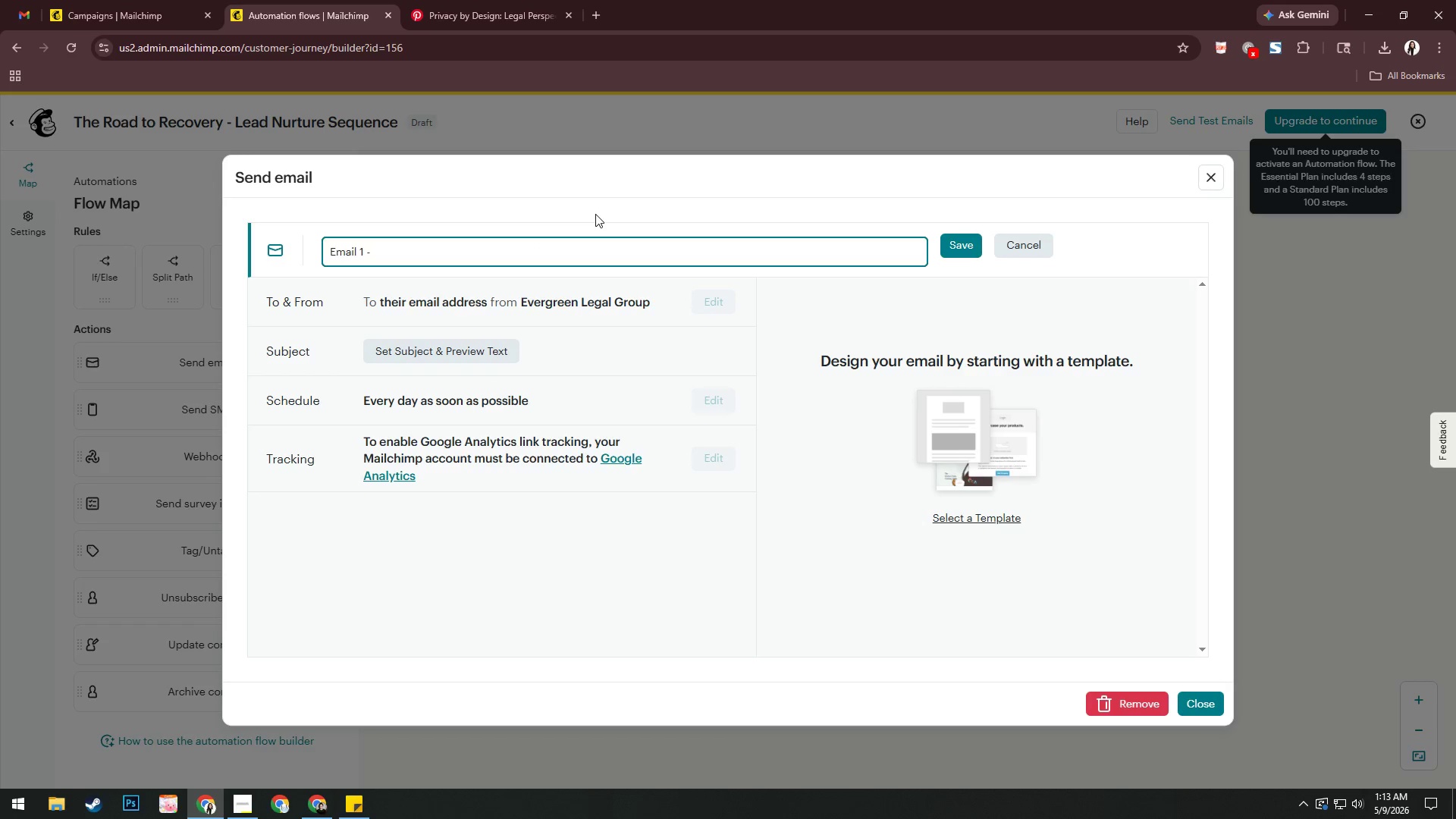 
key(Alt+AltLeft)
 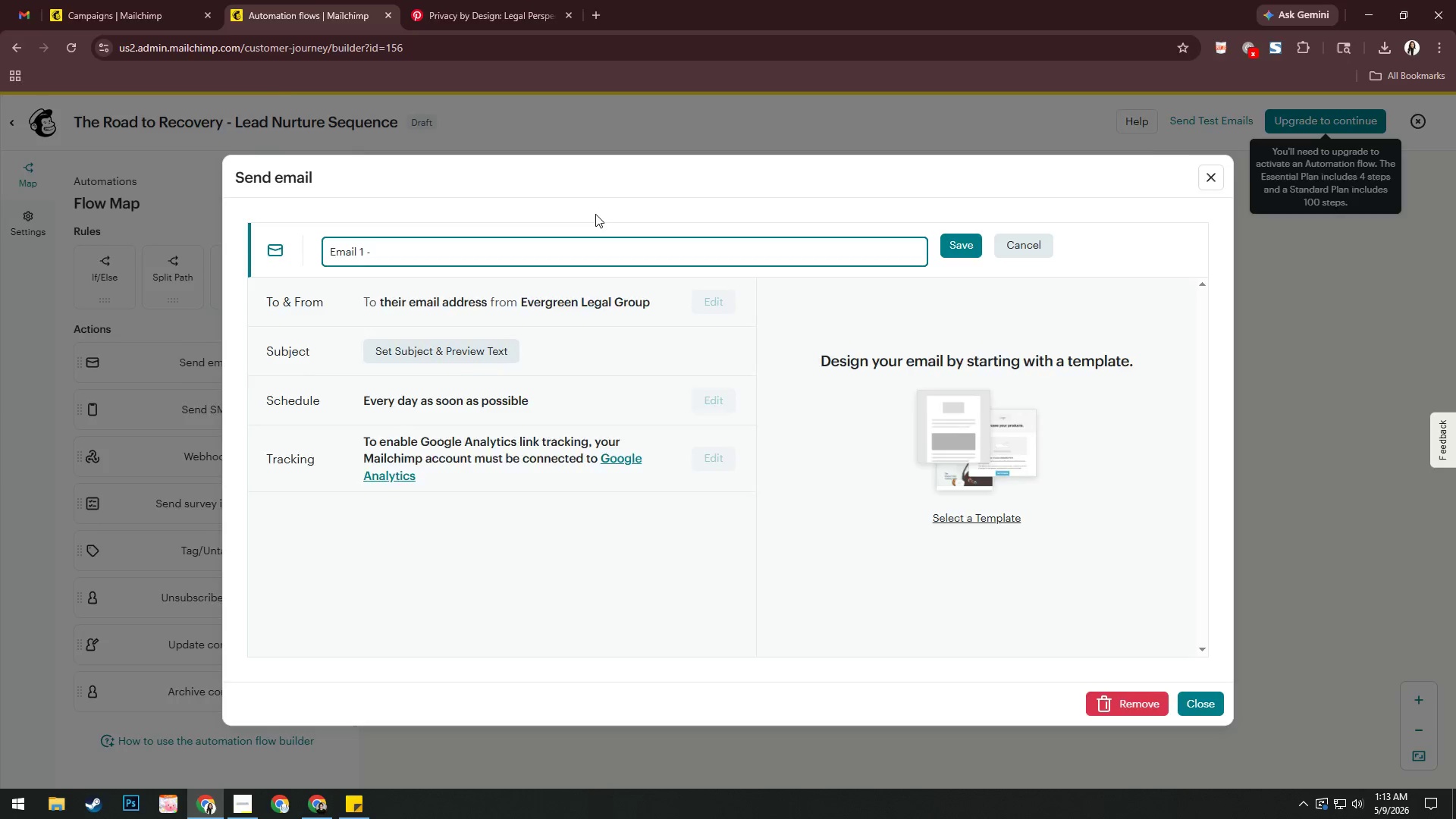 
key(Alt+Tab)